 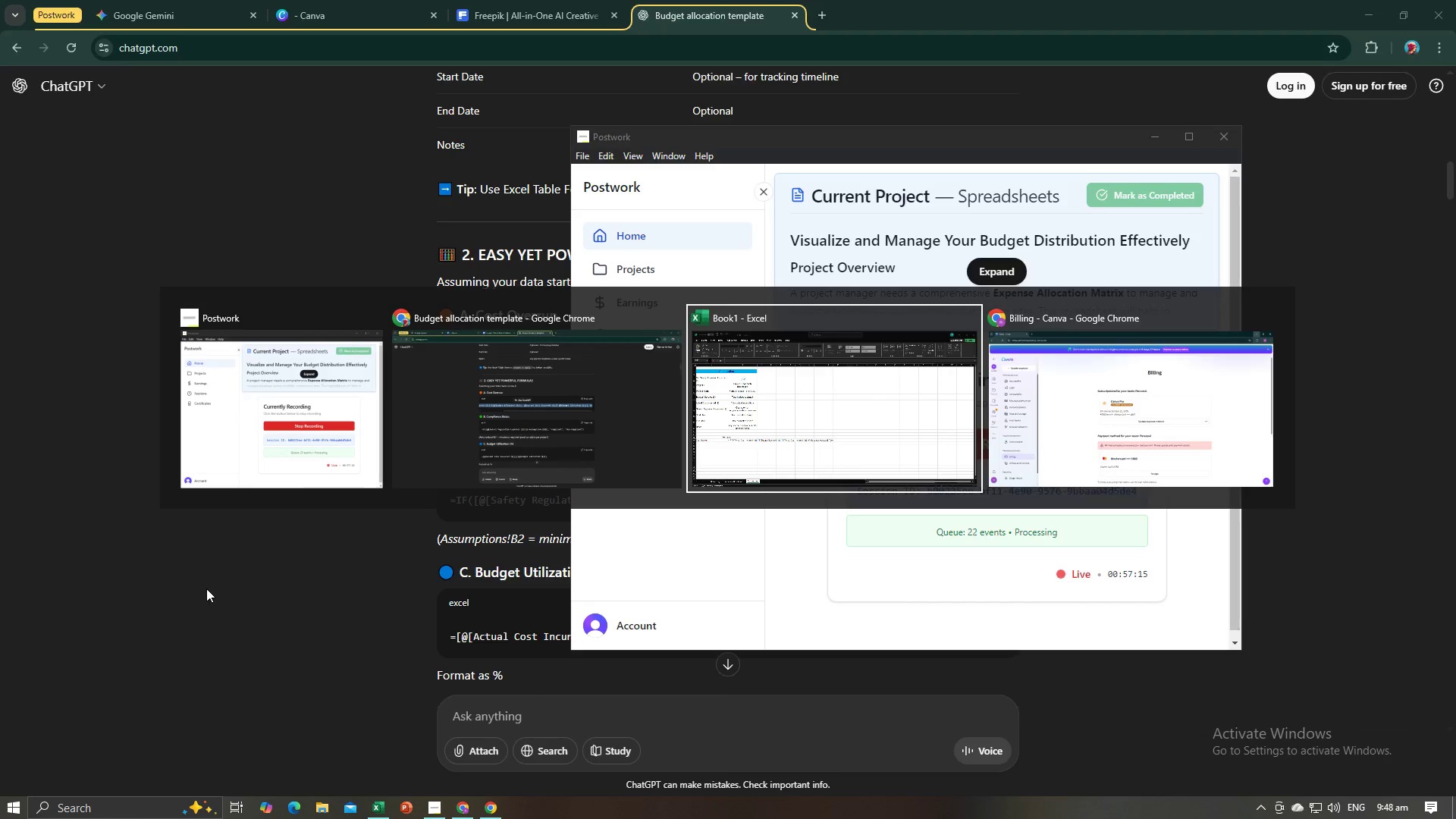 
left_click([195, 755])
 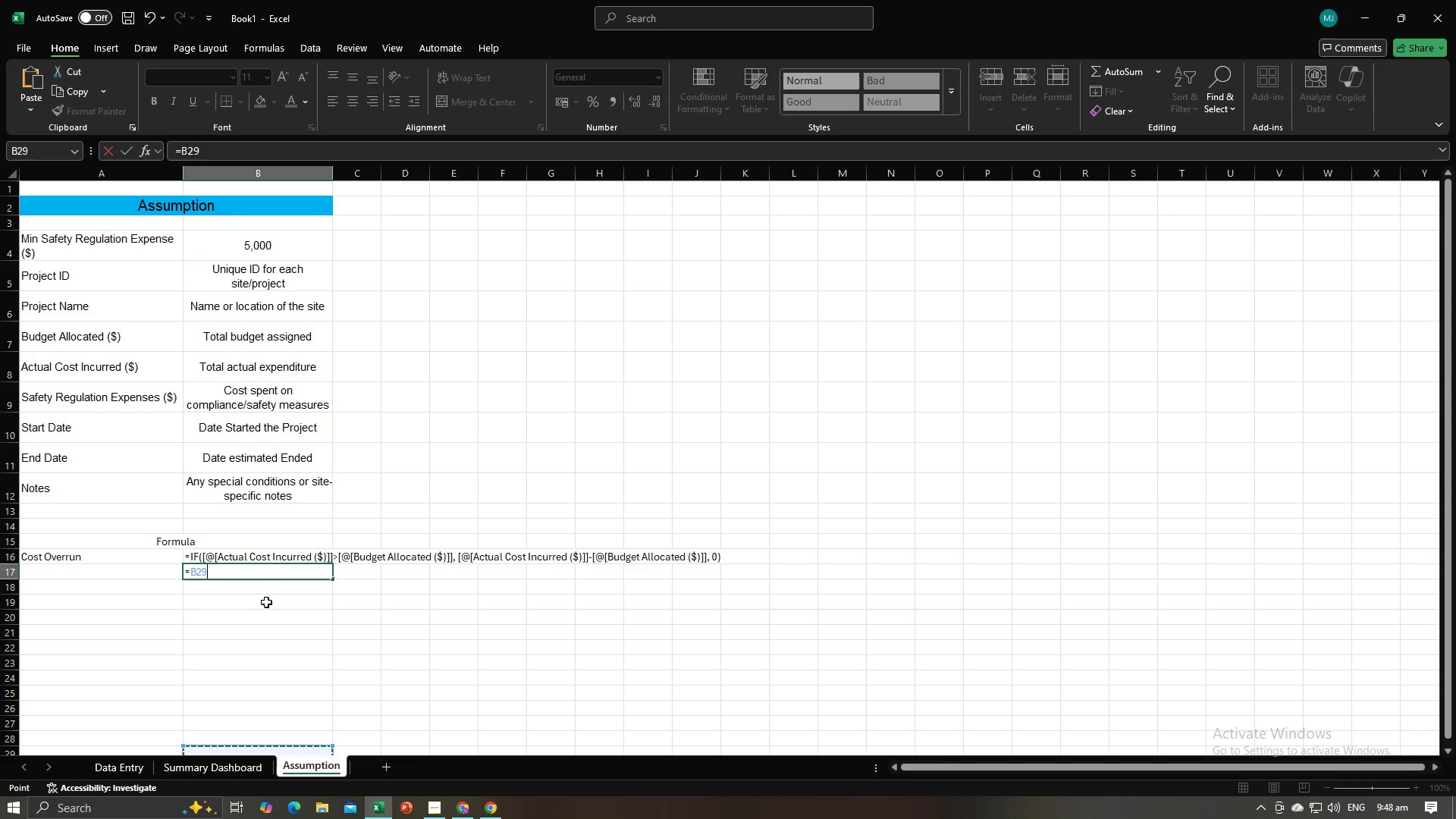 
key(Backspace)
 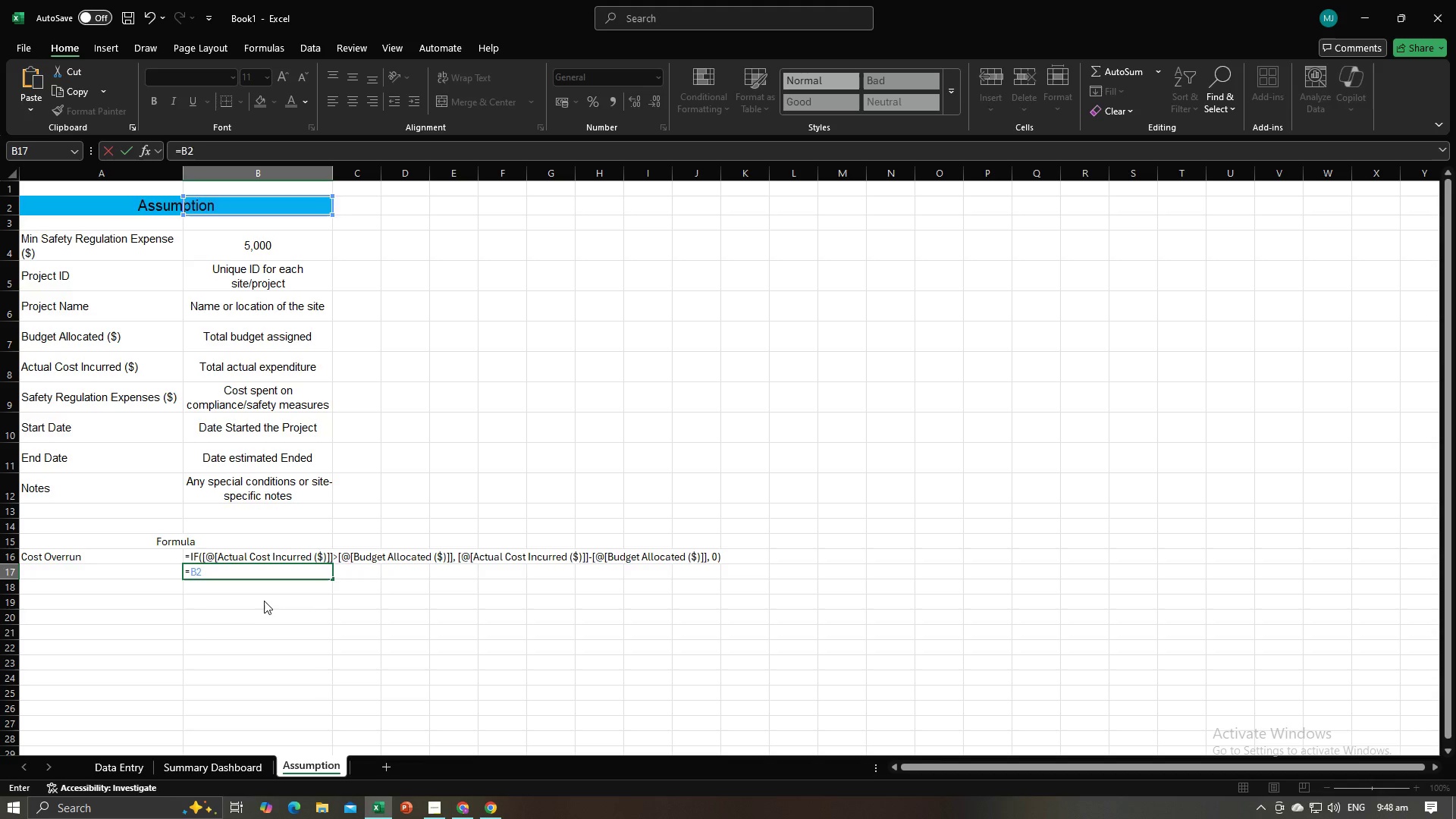 
key(Backspace)
 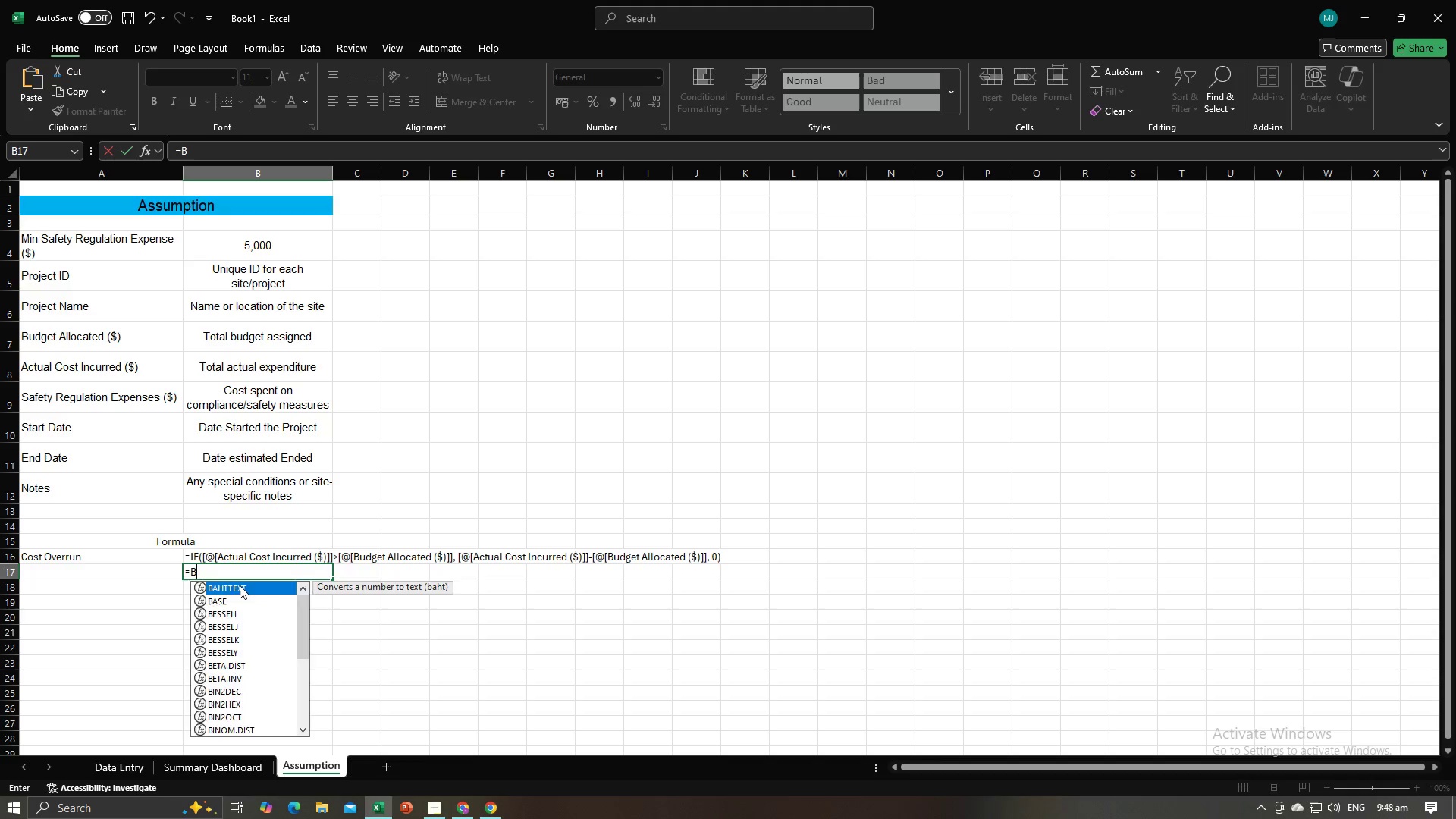 
key(Backspace)
 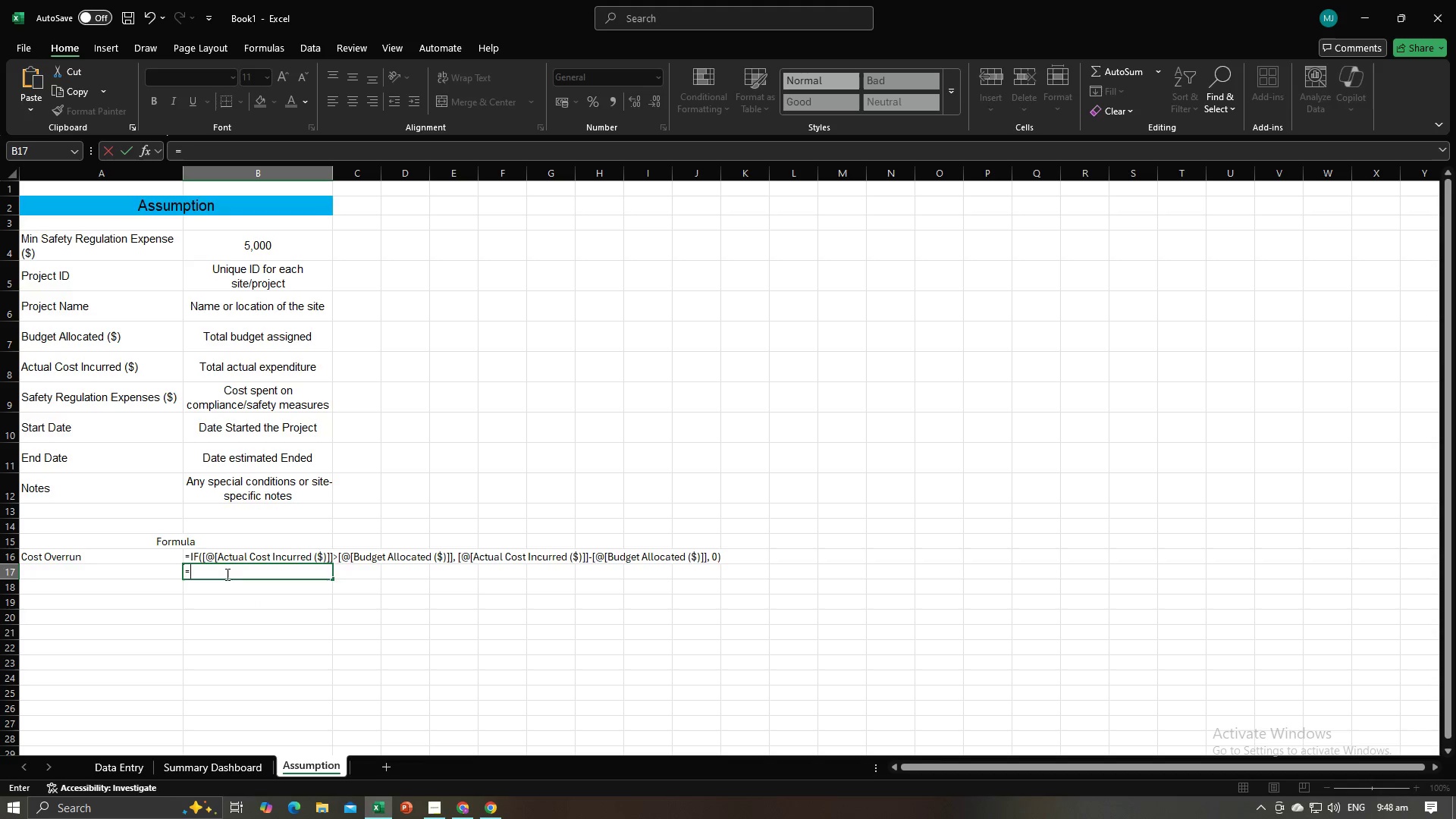 
key(Backspace)
 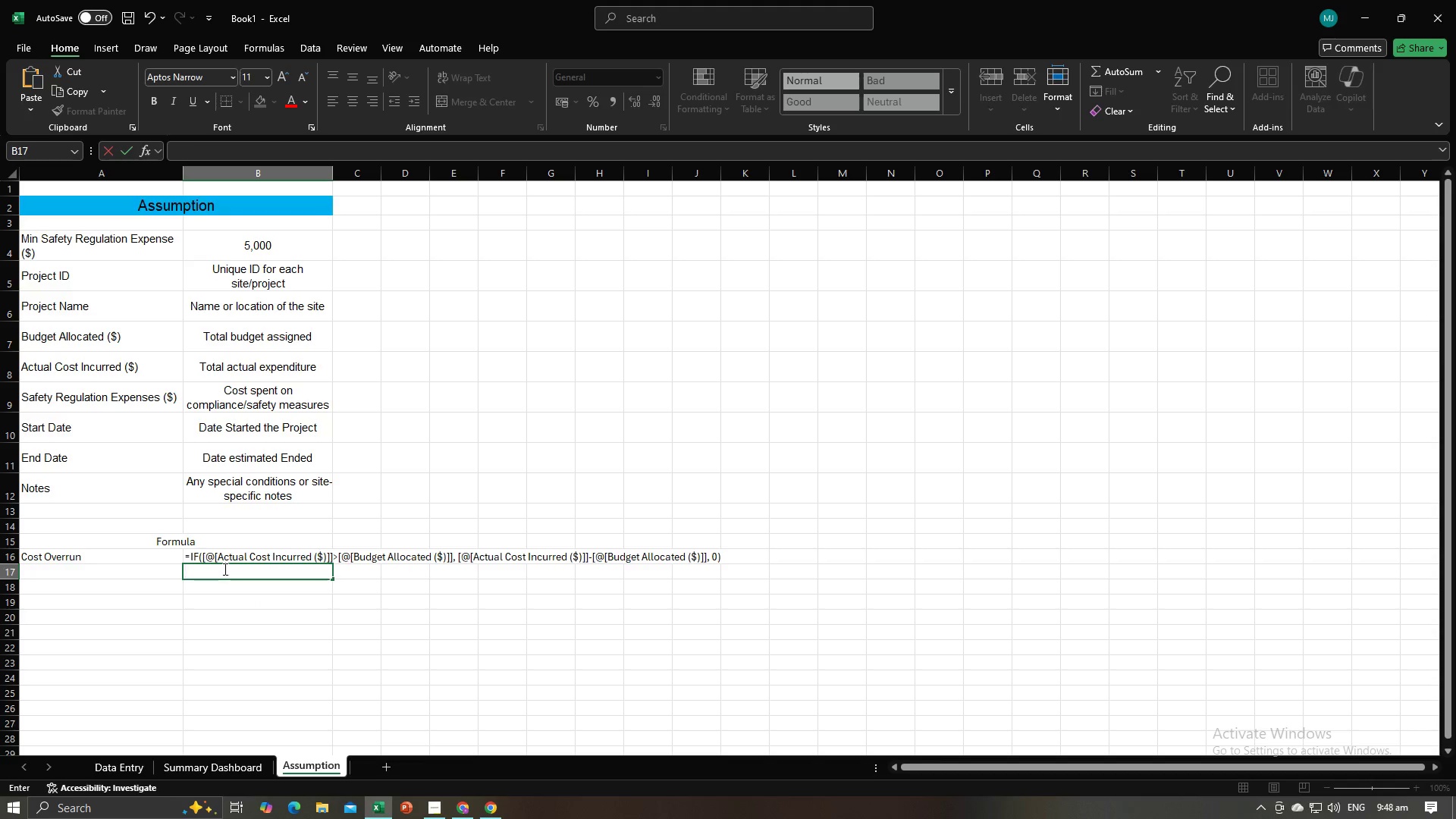 
key(Backspace)
 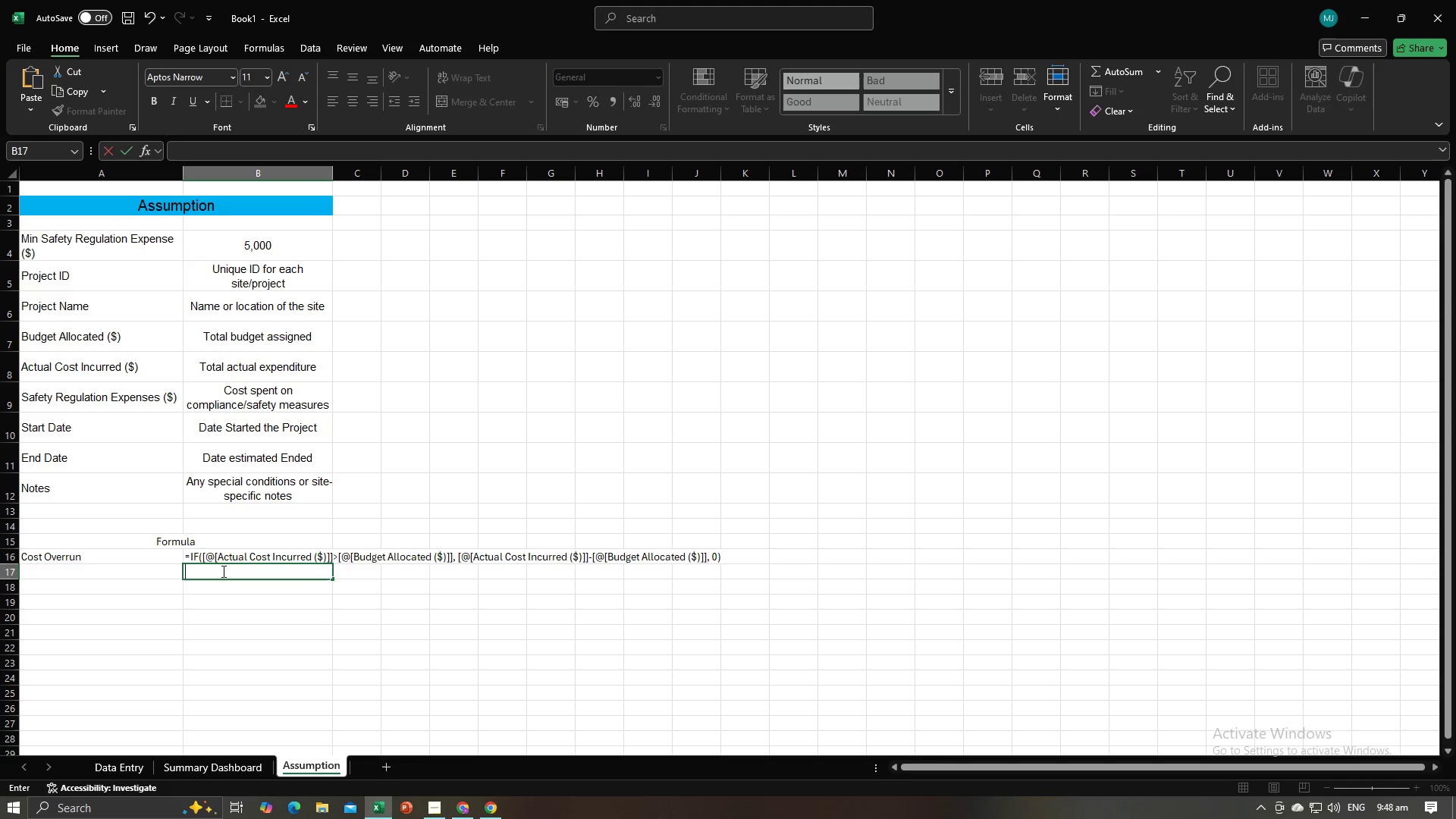 
key(Shift+9)
 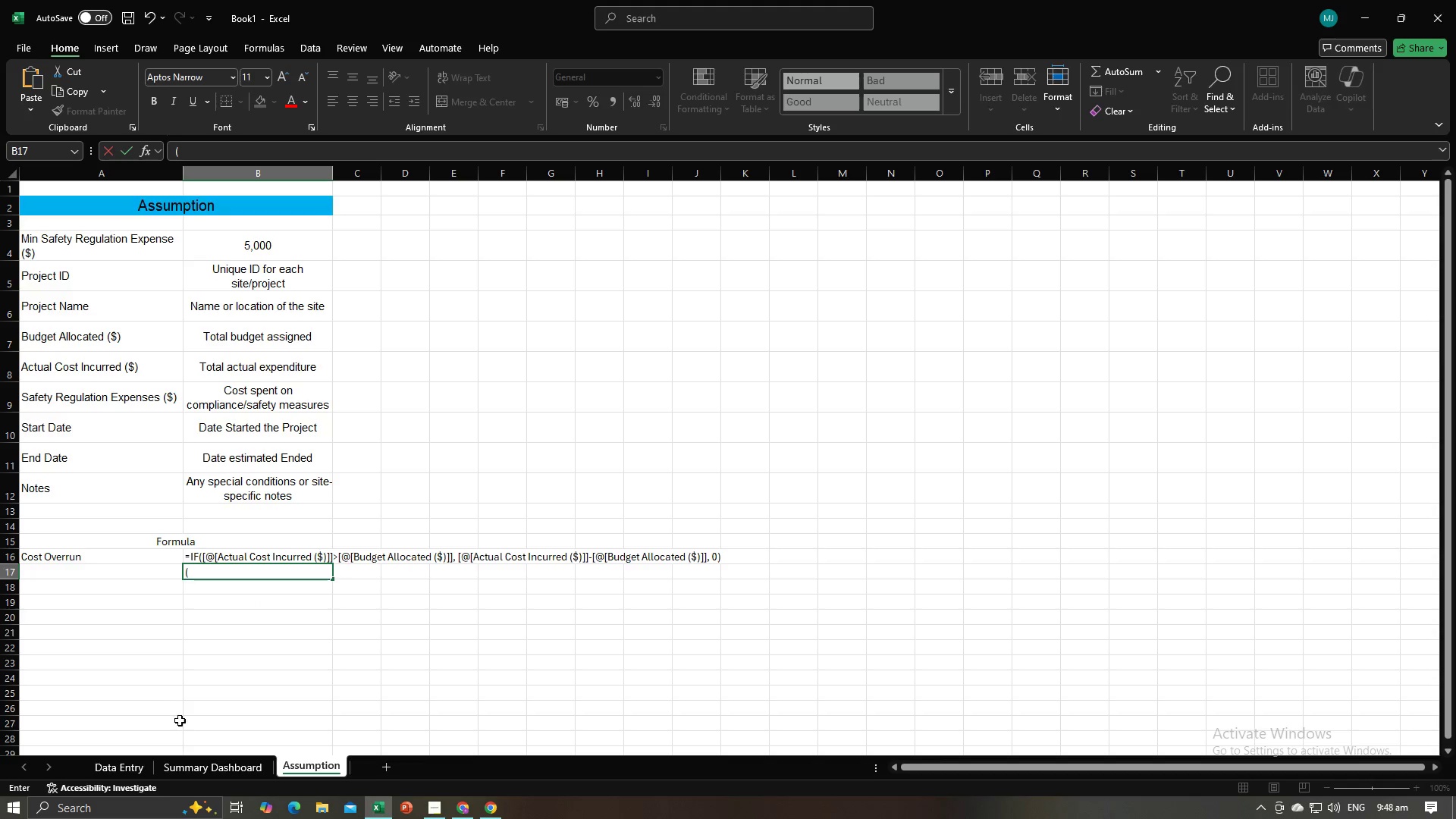 
left_click([207, 770])
 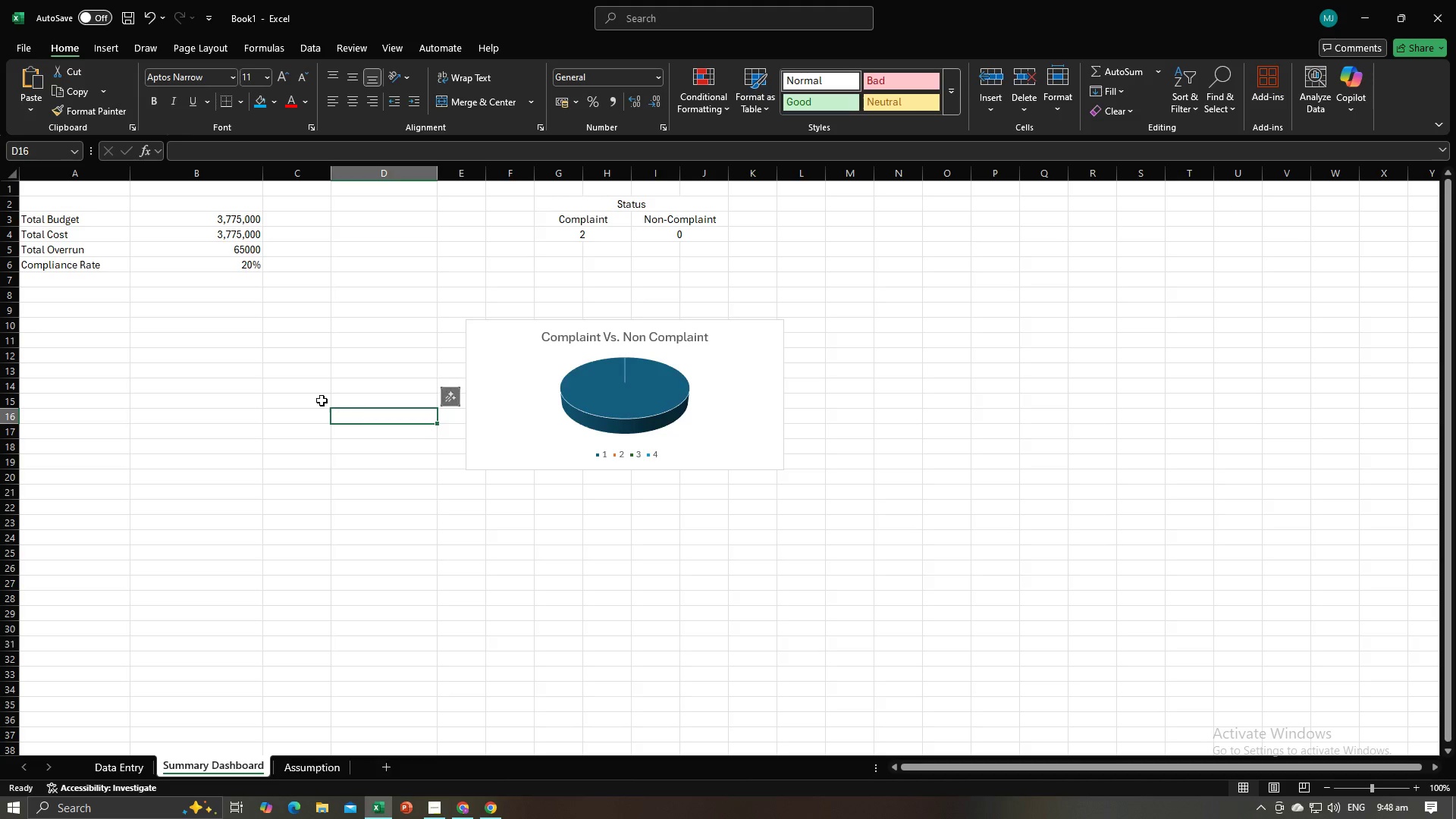 
left_click([314, 400])
 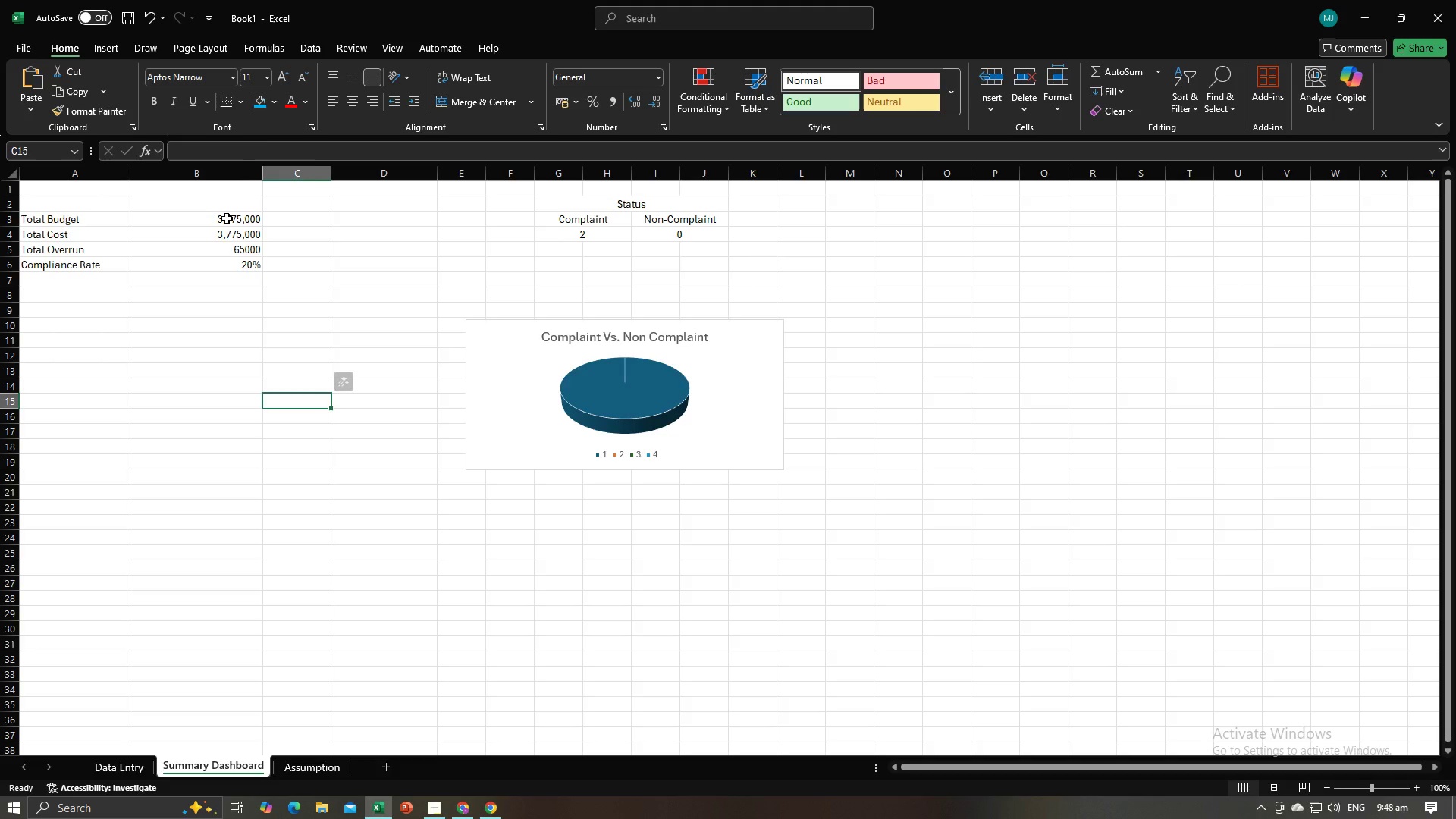 
left_click([227, 218])
 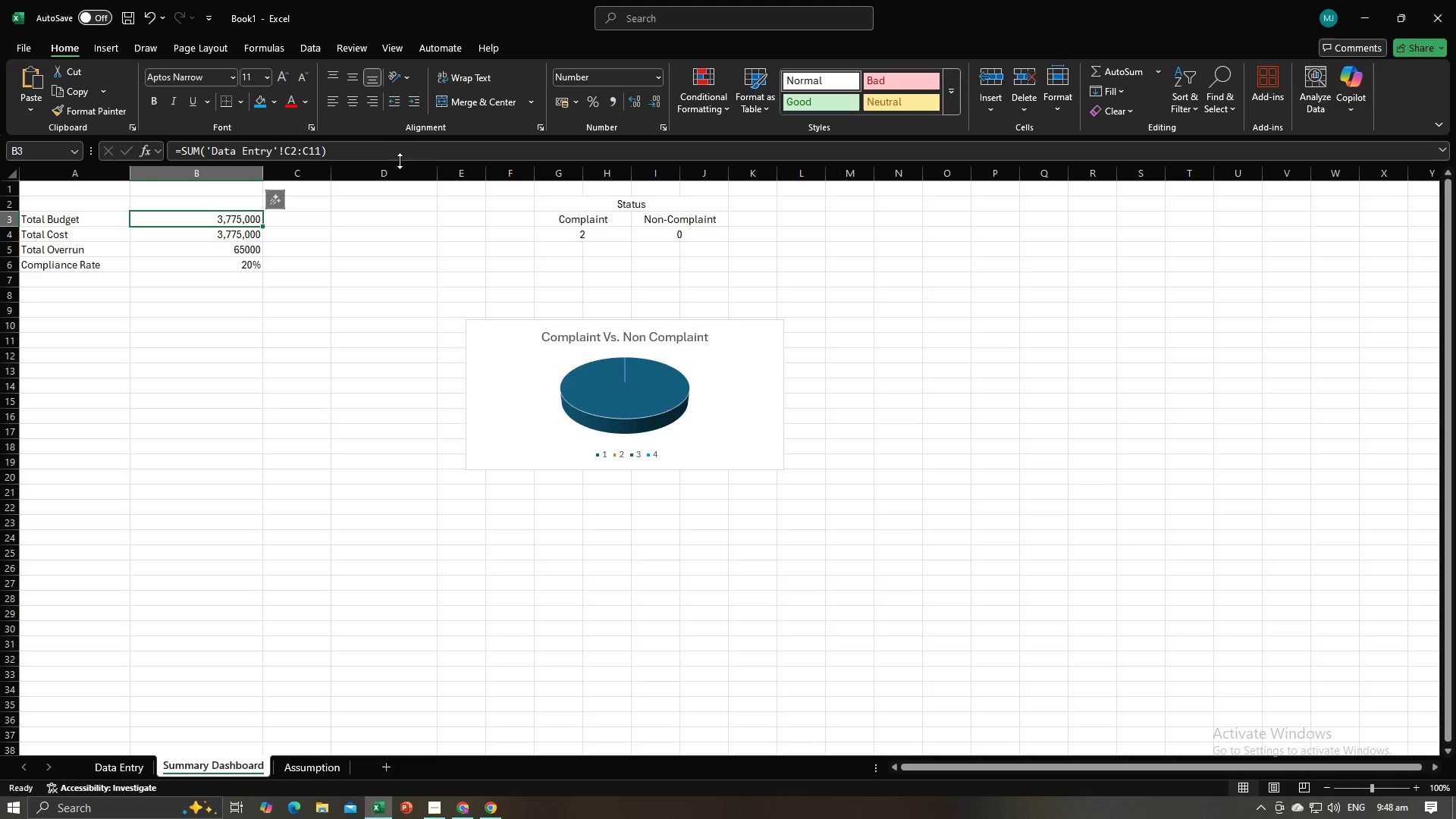 
left_click([334, 362])
 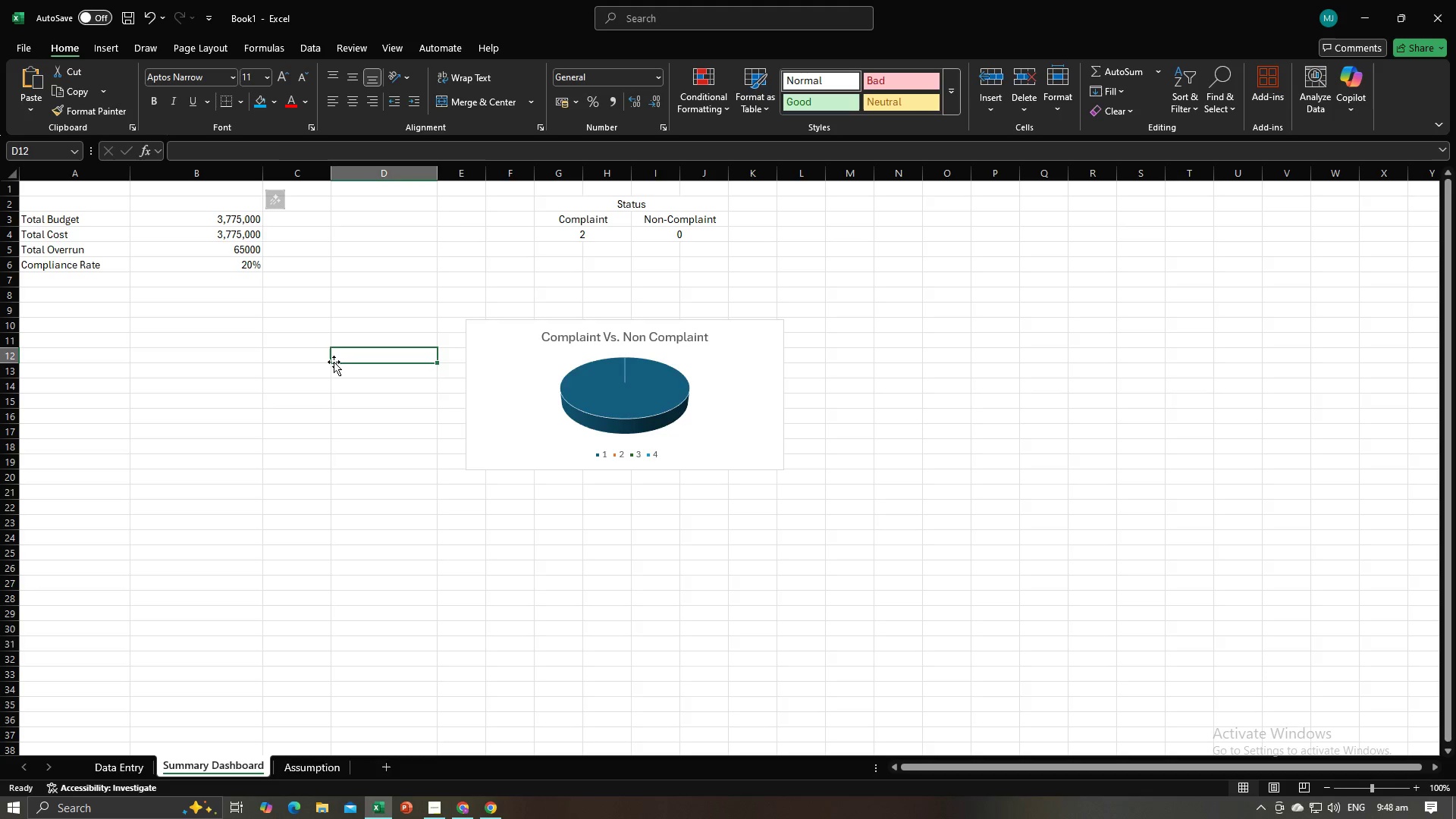 
key(Alt+AltLeft)
 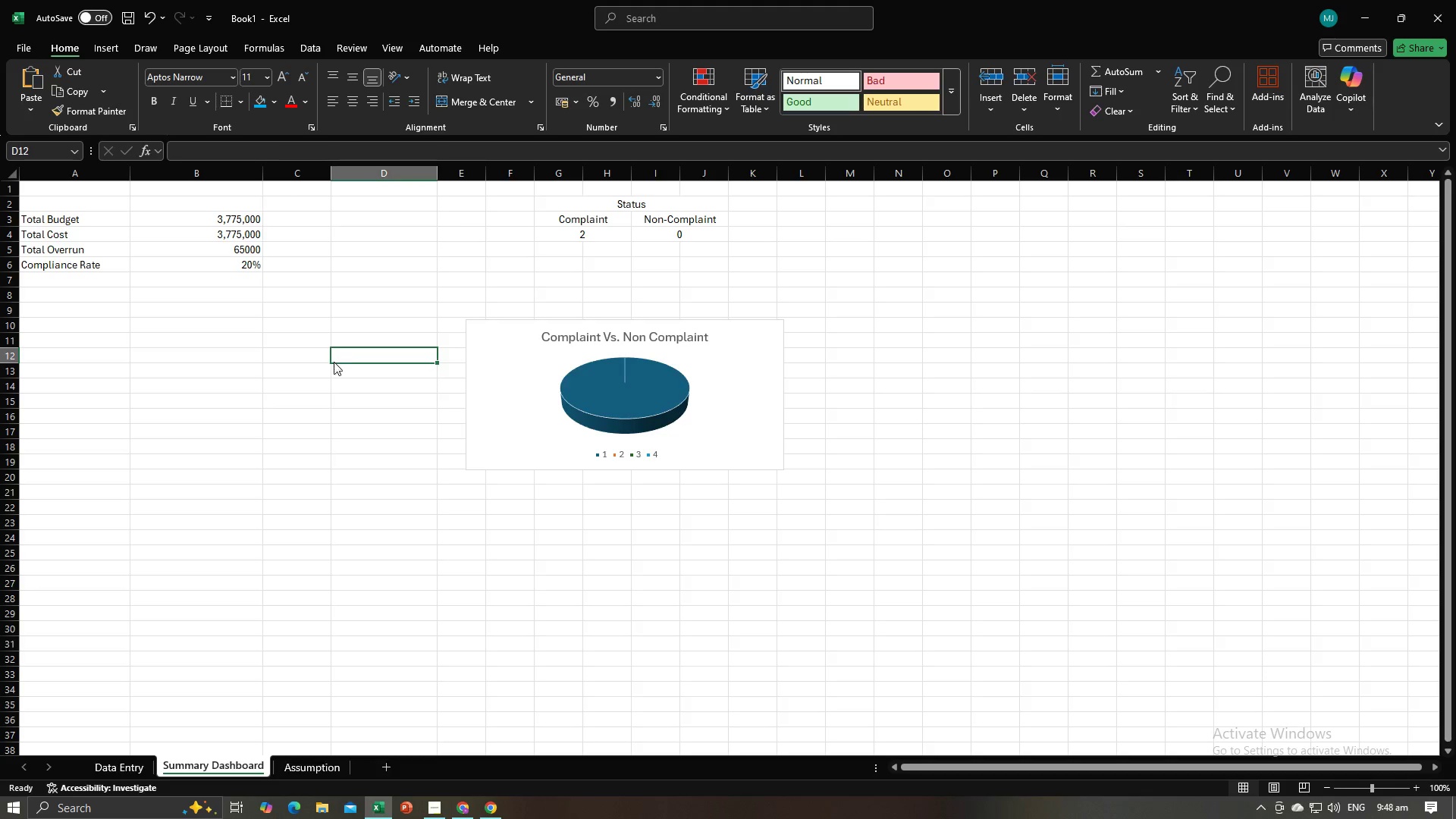 
key(Alt+Tab)